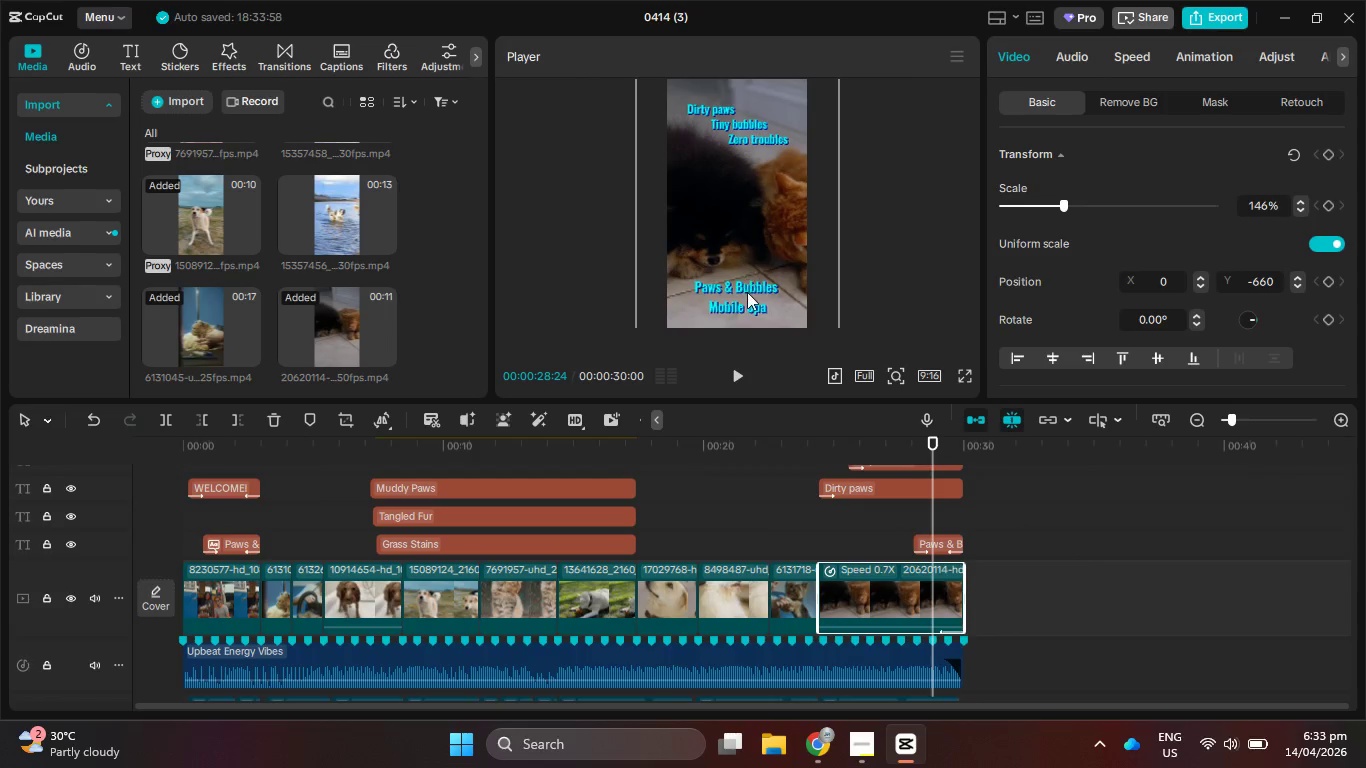 
left_click([747, 292])
 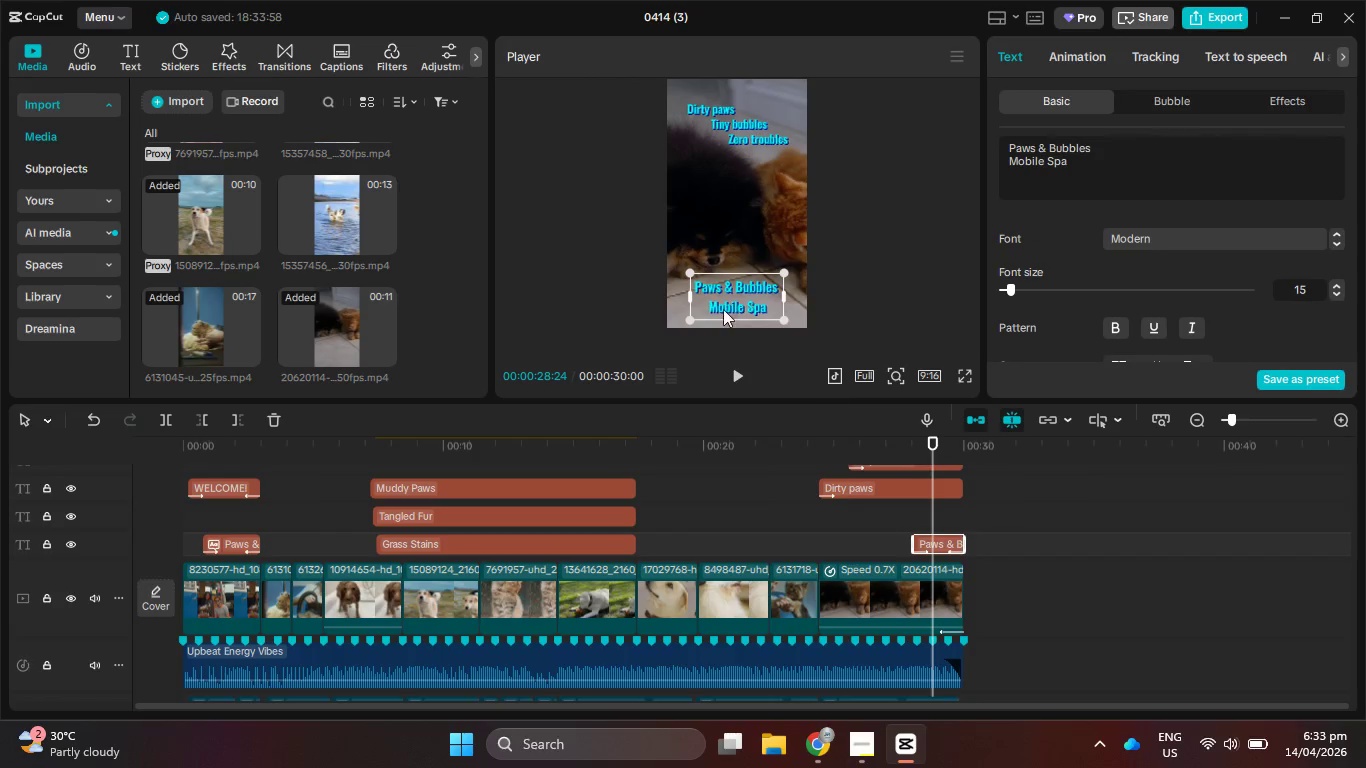 
left_click_drag(start_coordinate=[747, 291], to_coordinate=[748, 285])
 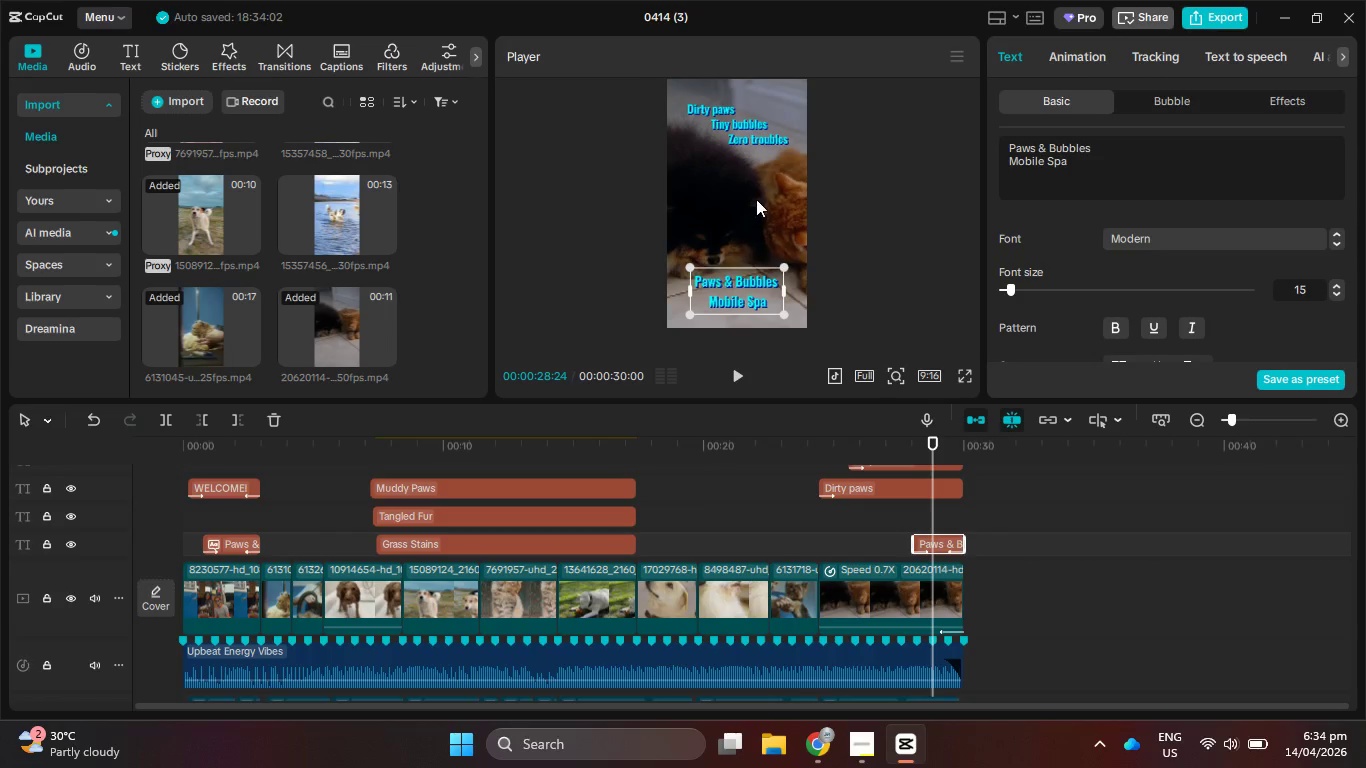 
left_click_drag(start_coordinate=[756, 199], to_coordinate=[741, 190])
 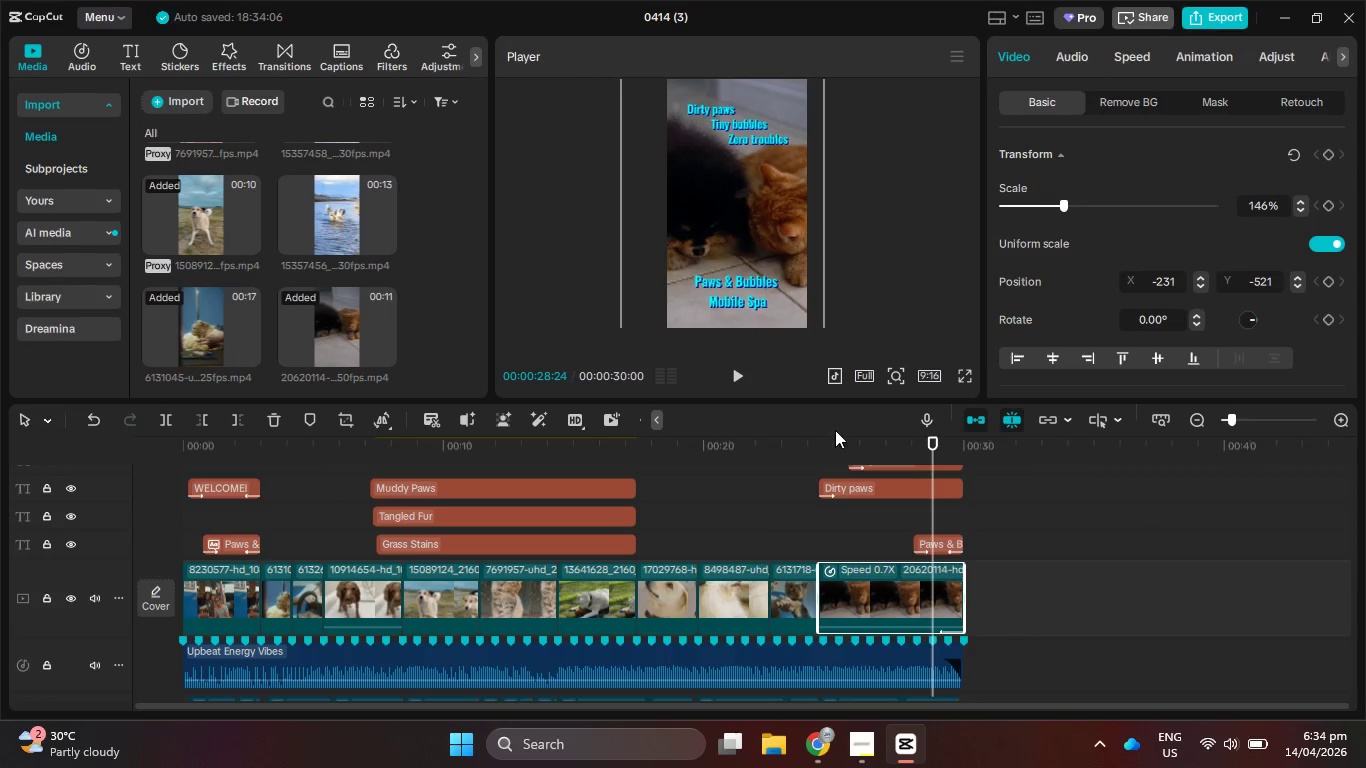 
left_click_drag(start_coordinate=[838, 443], to_coordinate=[817, 447])
 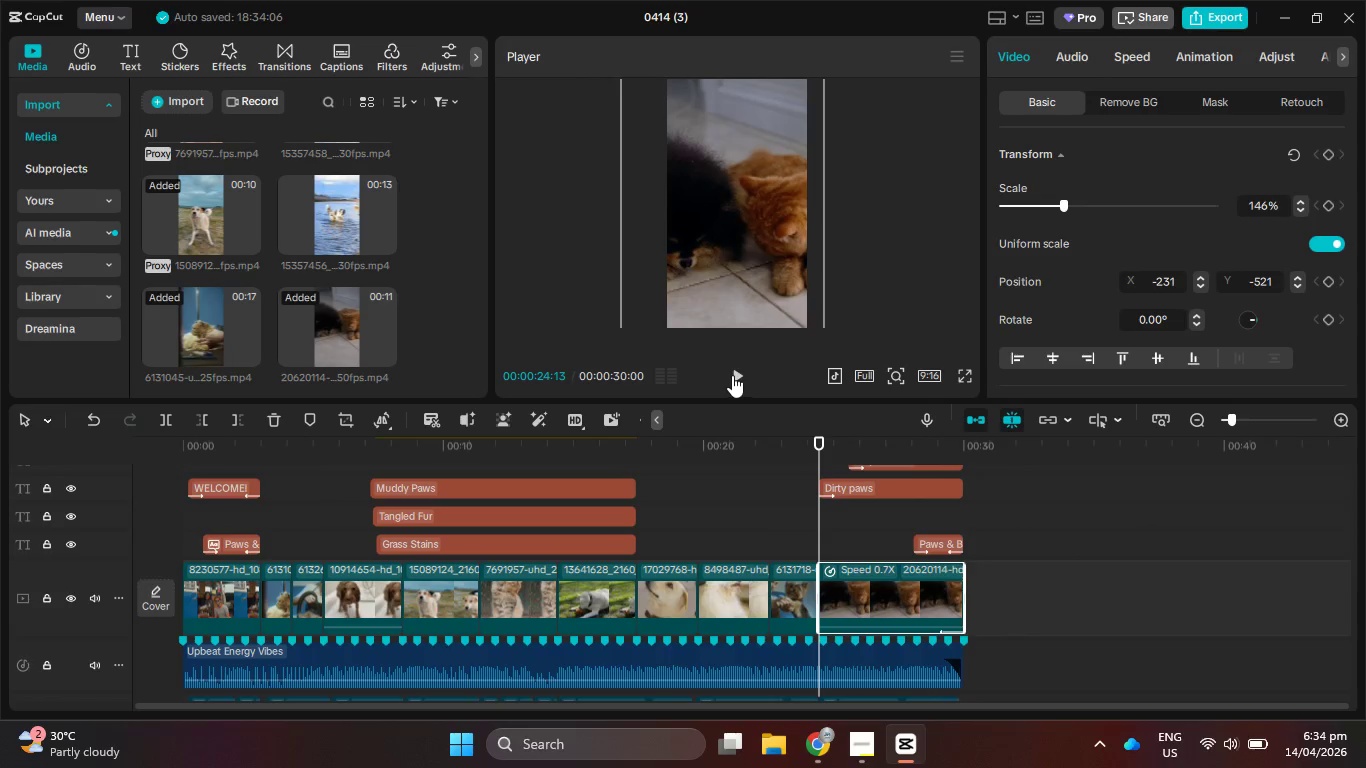 
left_click([732, 375])
 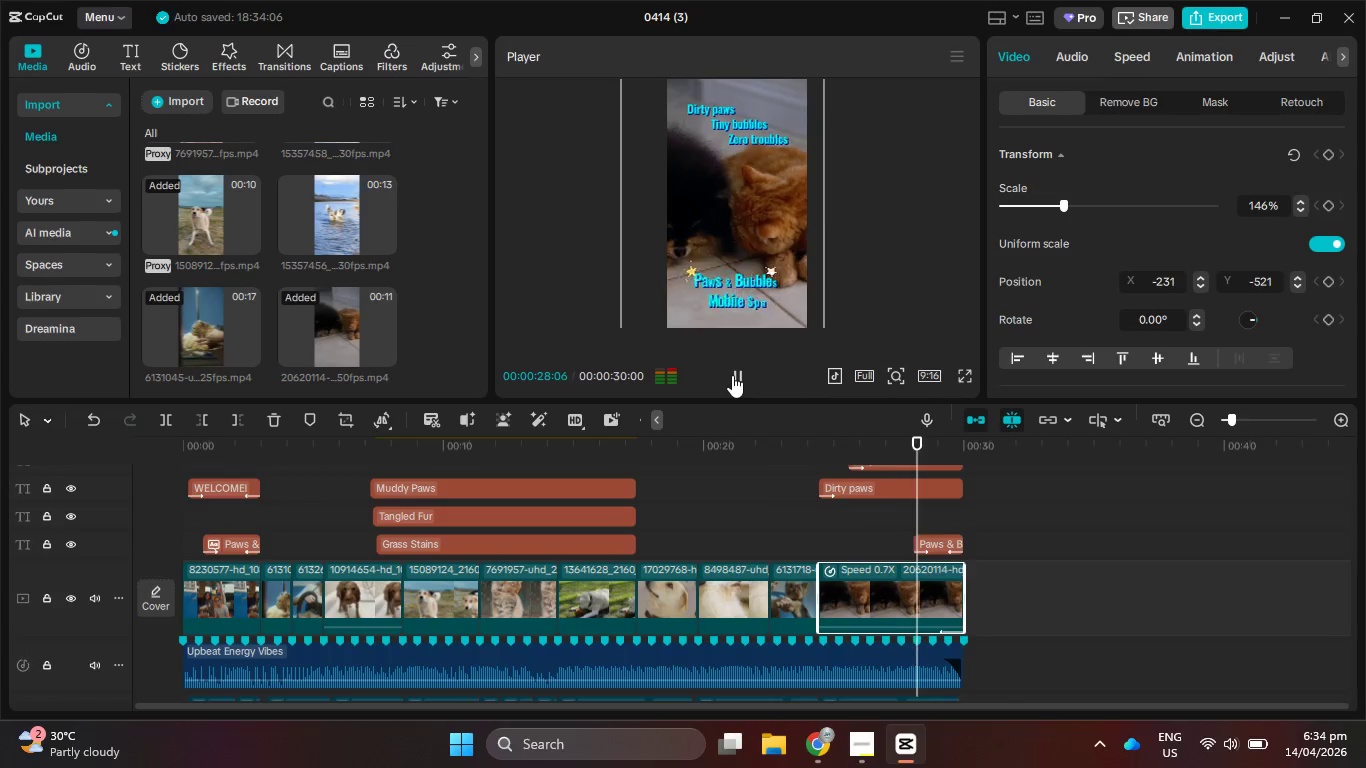 
wait(5.33)
 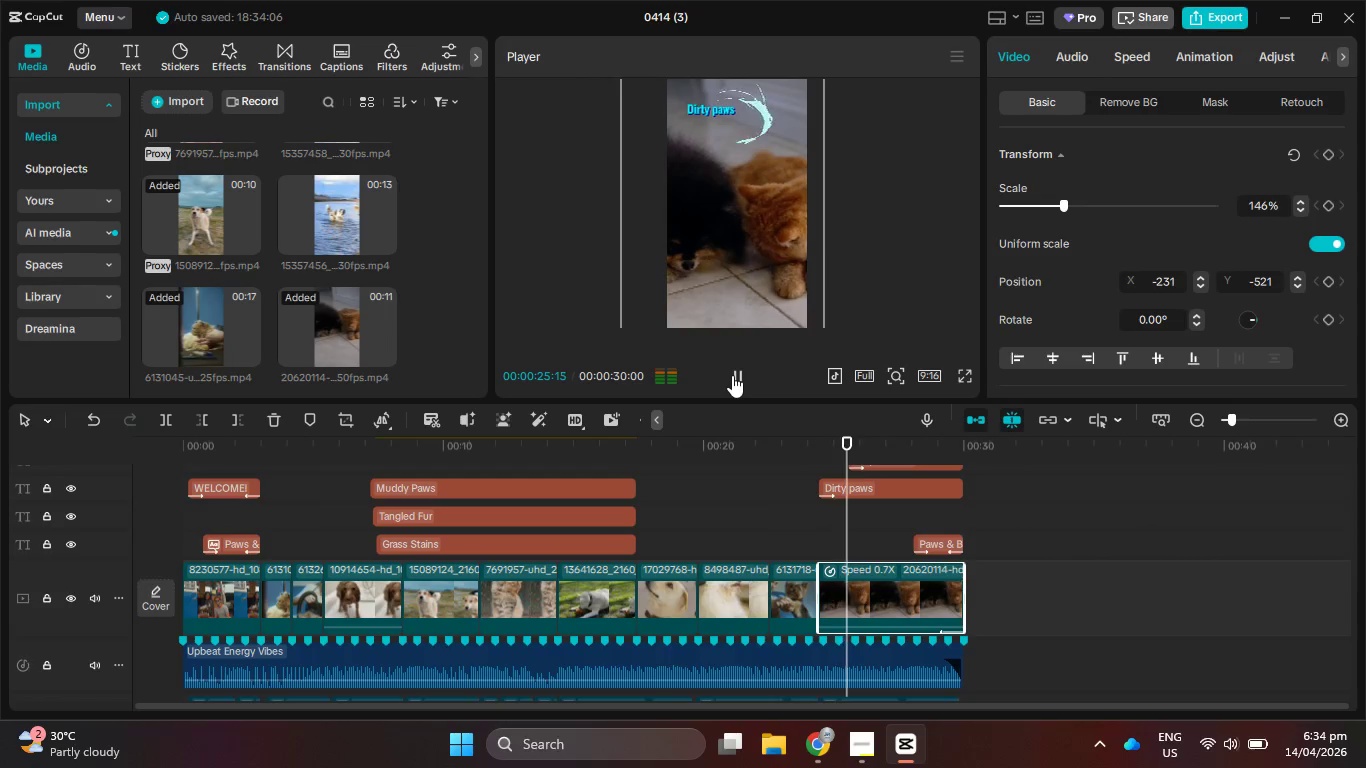 
left_click([732, 375])
 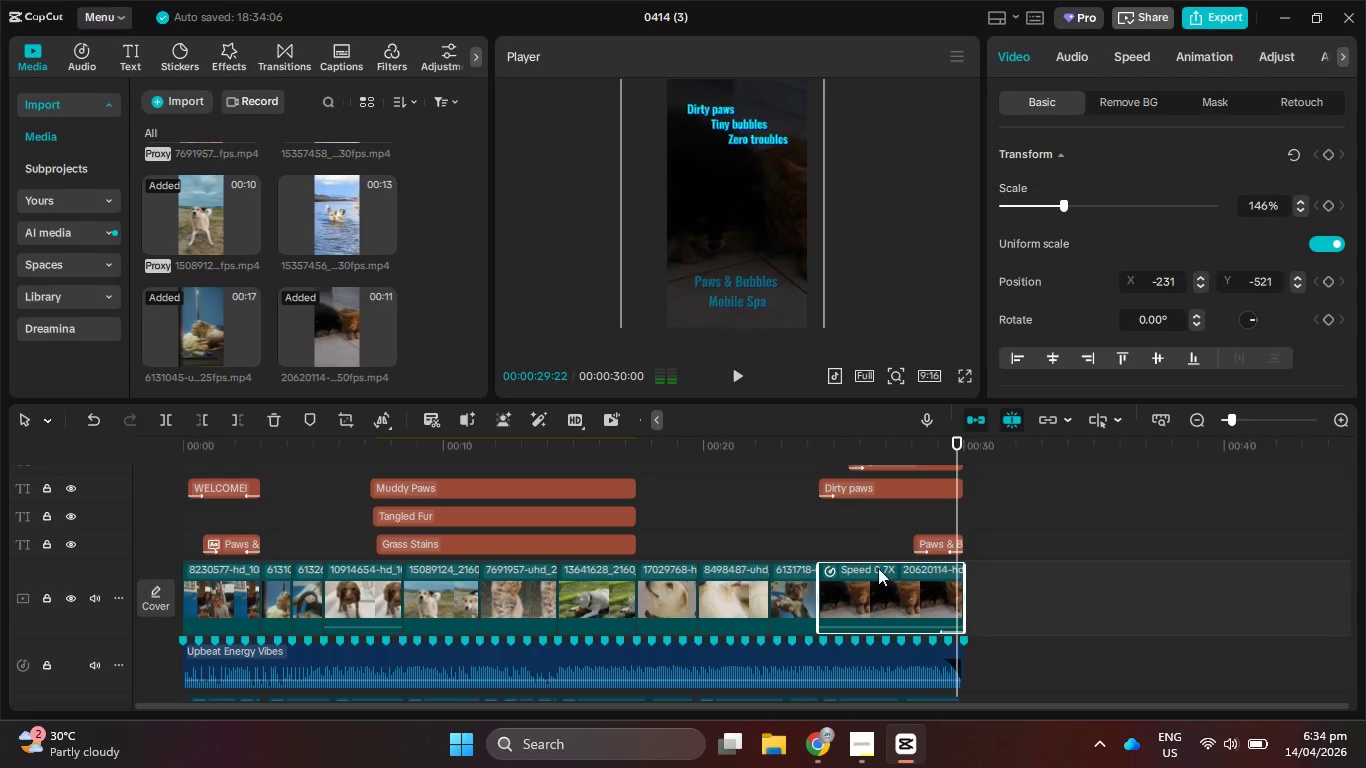 
left_click([893, 594])
 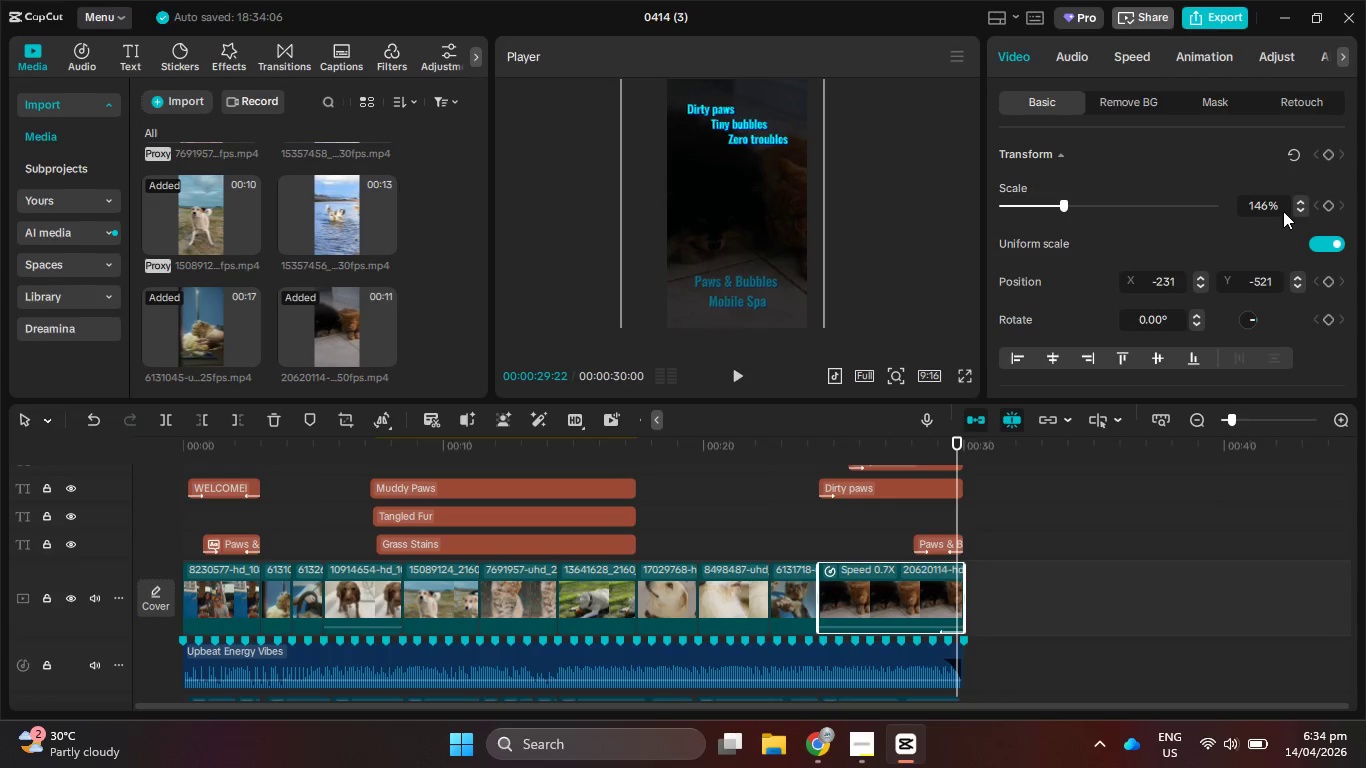 
left_click([1125, 61])
 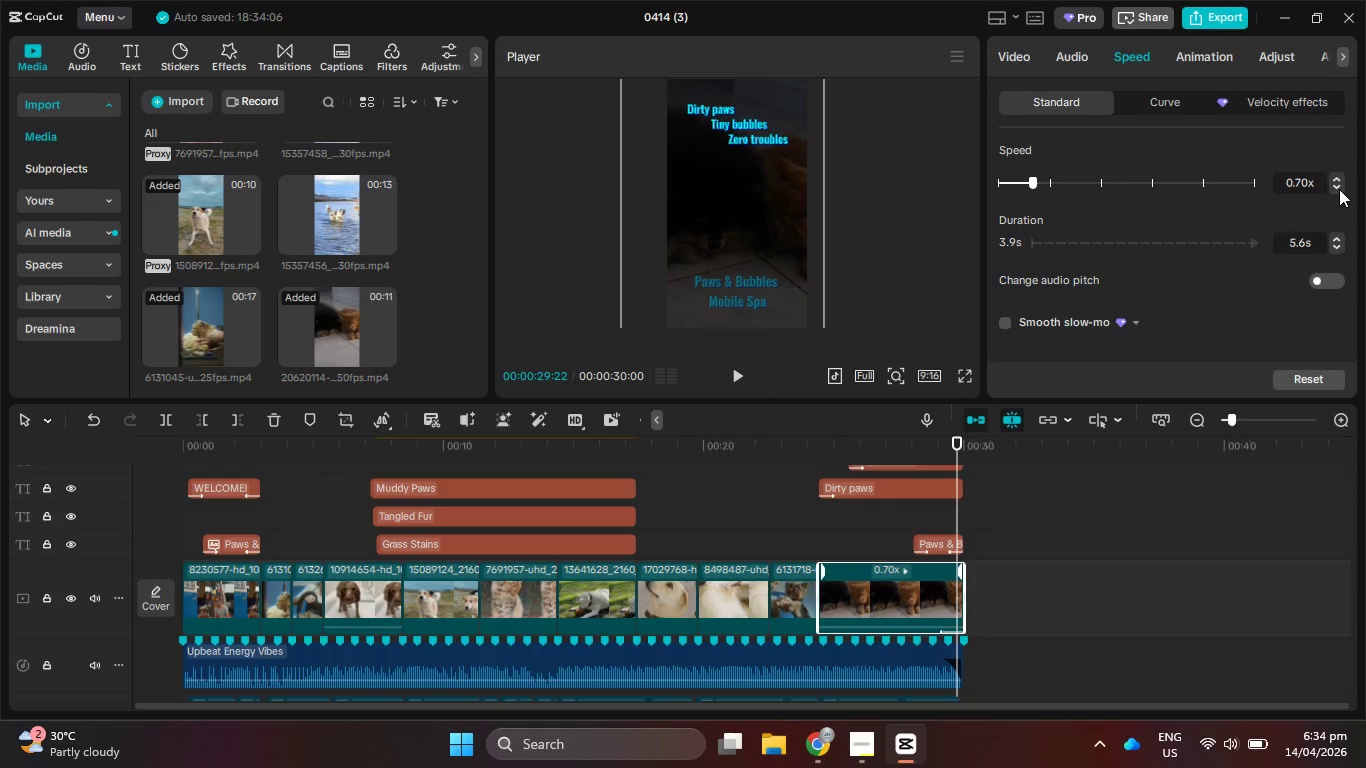 
double_click([1339, 189])
 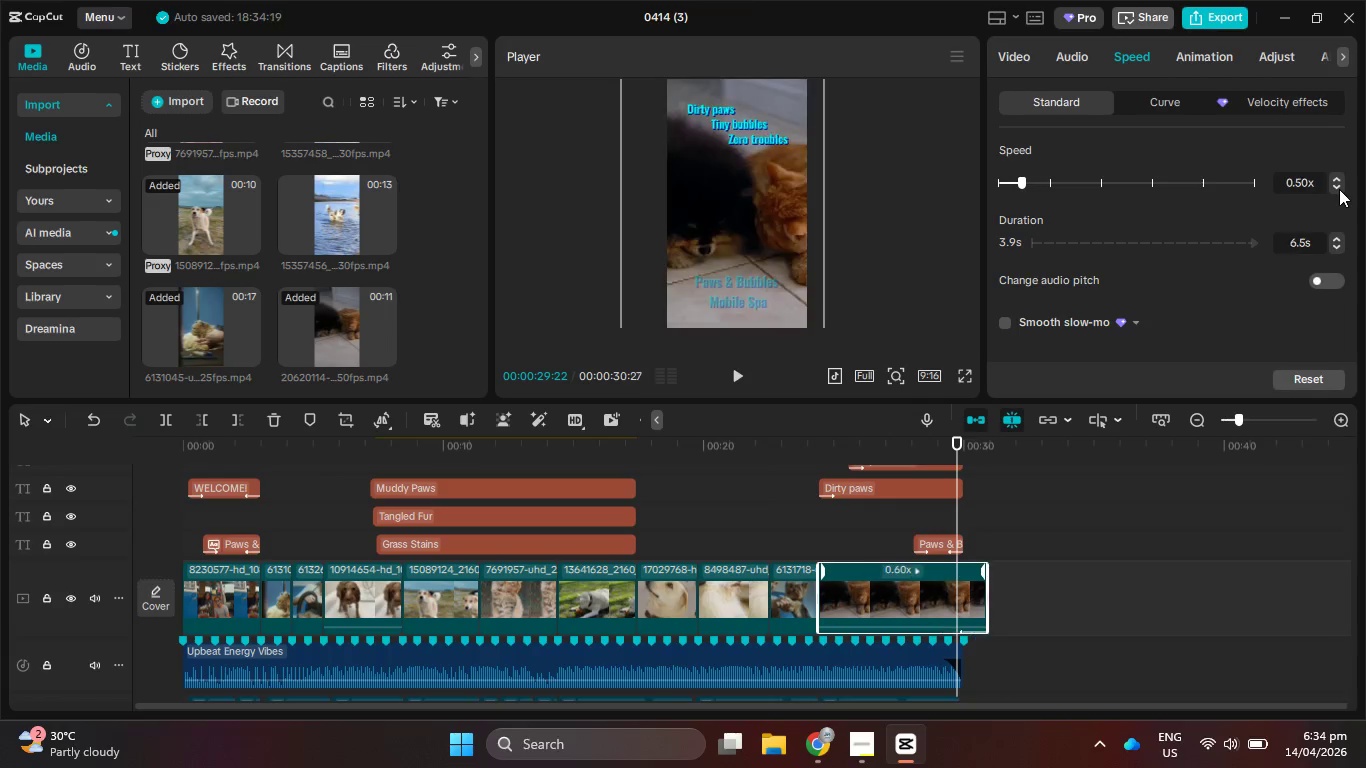 
triple_click([1339, 189])
 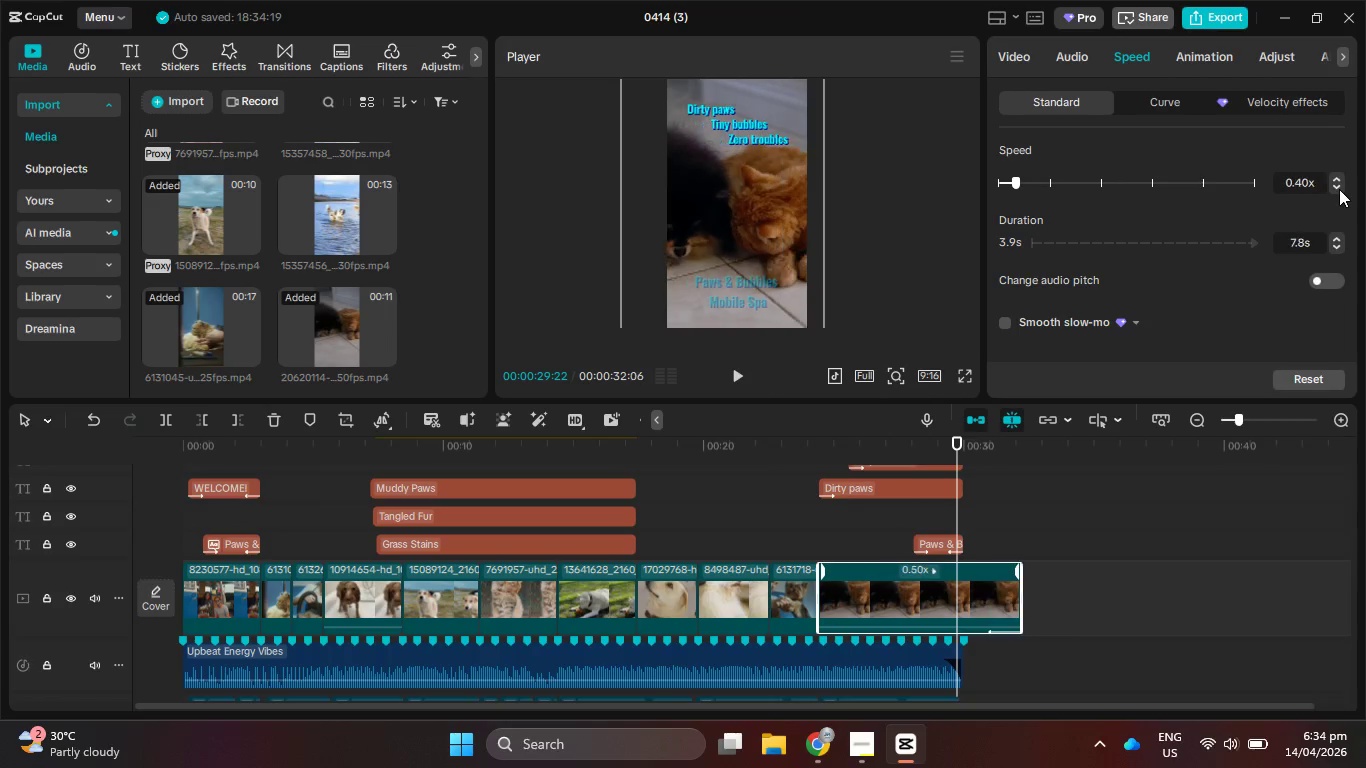 
triple_click([1339, 189])
 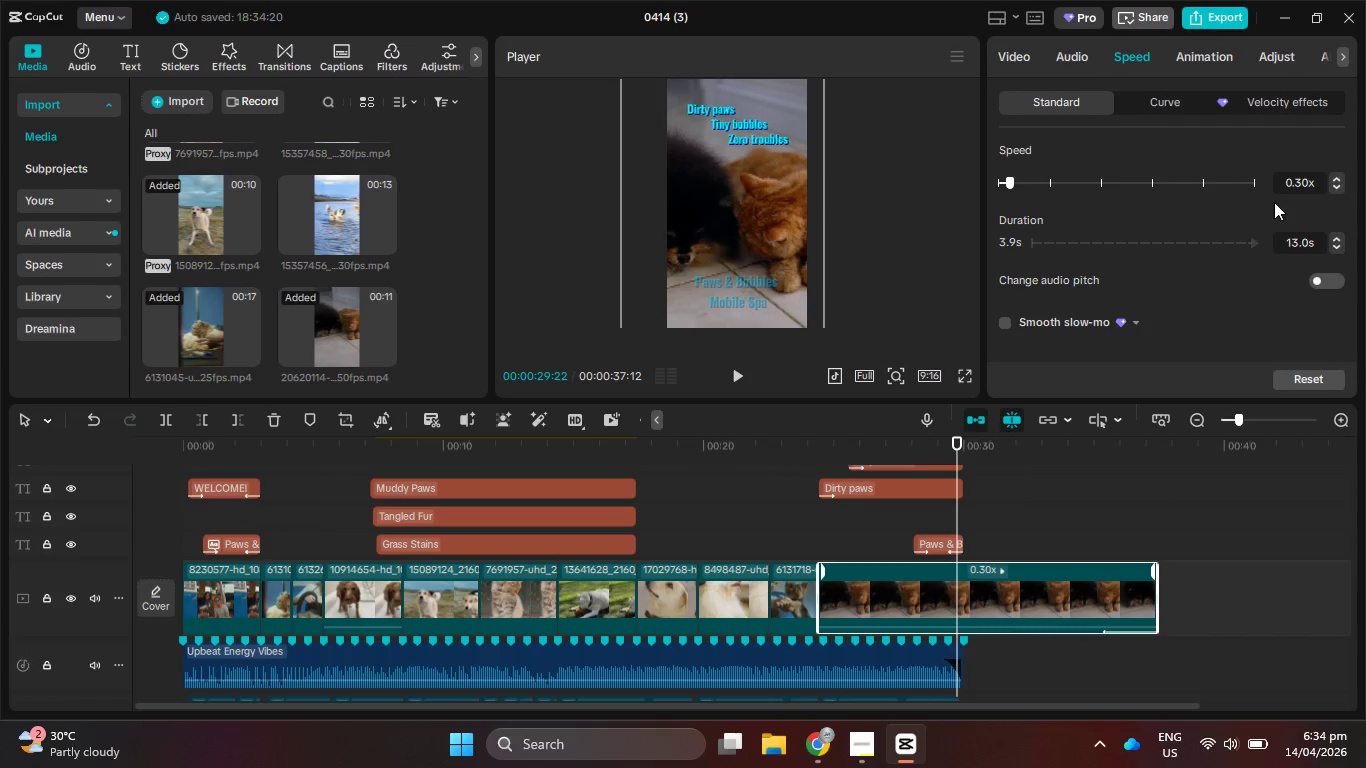 
left_click([1334, 178])
 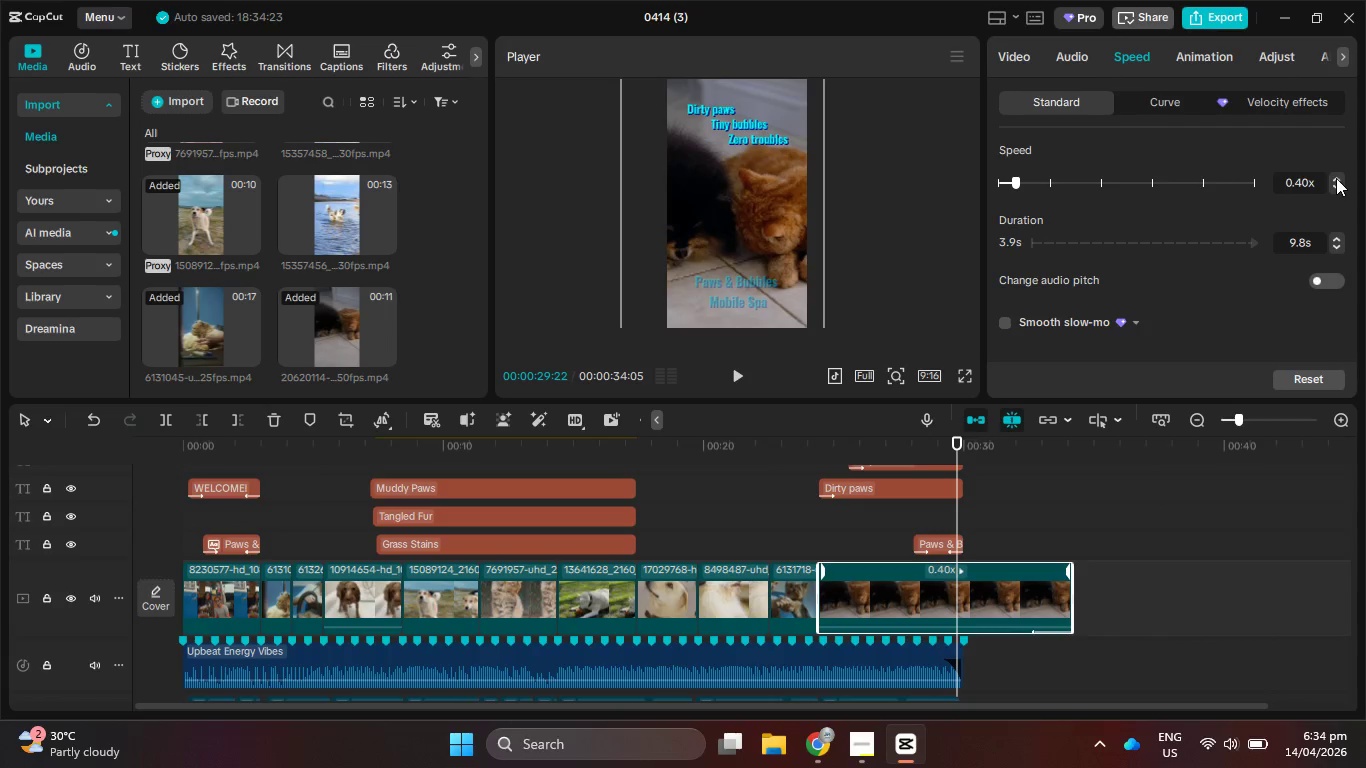 
left_click([1336, 178])
 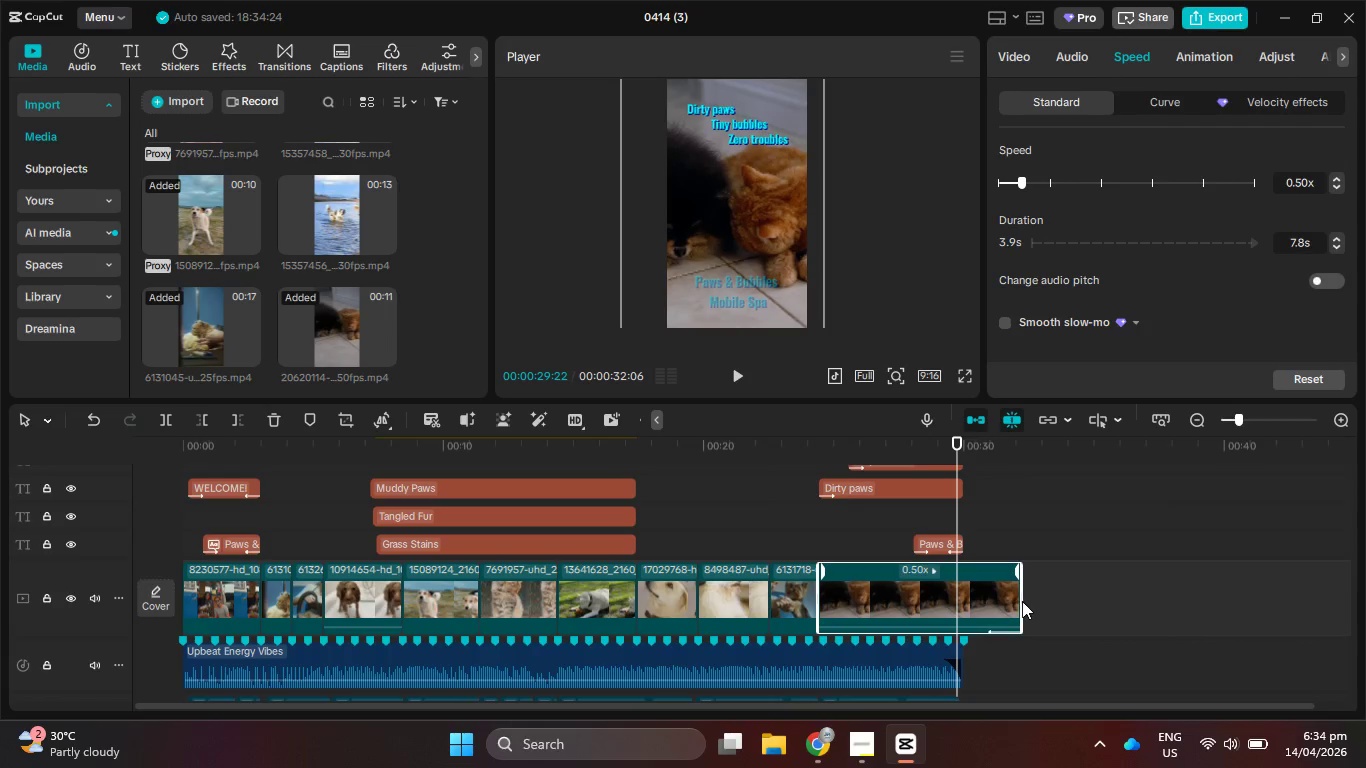 
left_click_drag(start_coordinate=[1022, 601], to_coordinate=[960, 604])
 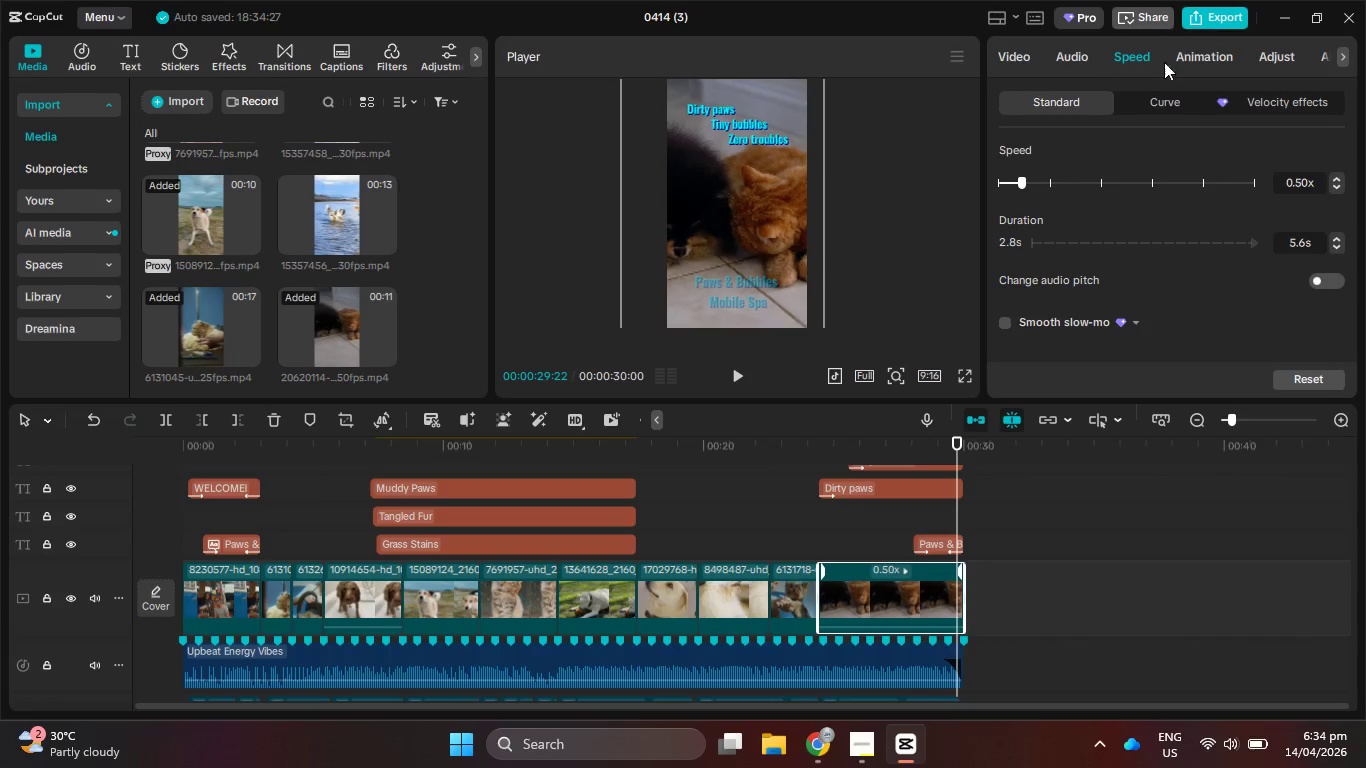 
left_click([1175, 54])
 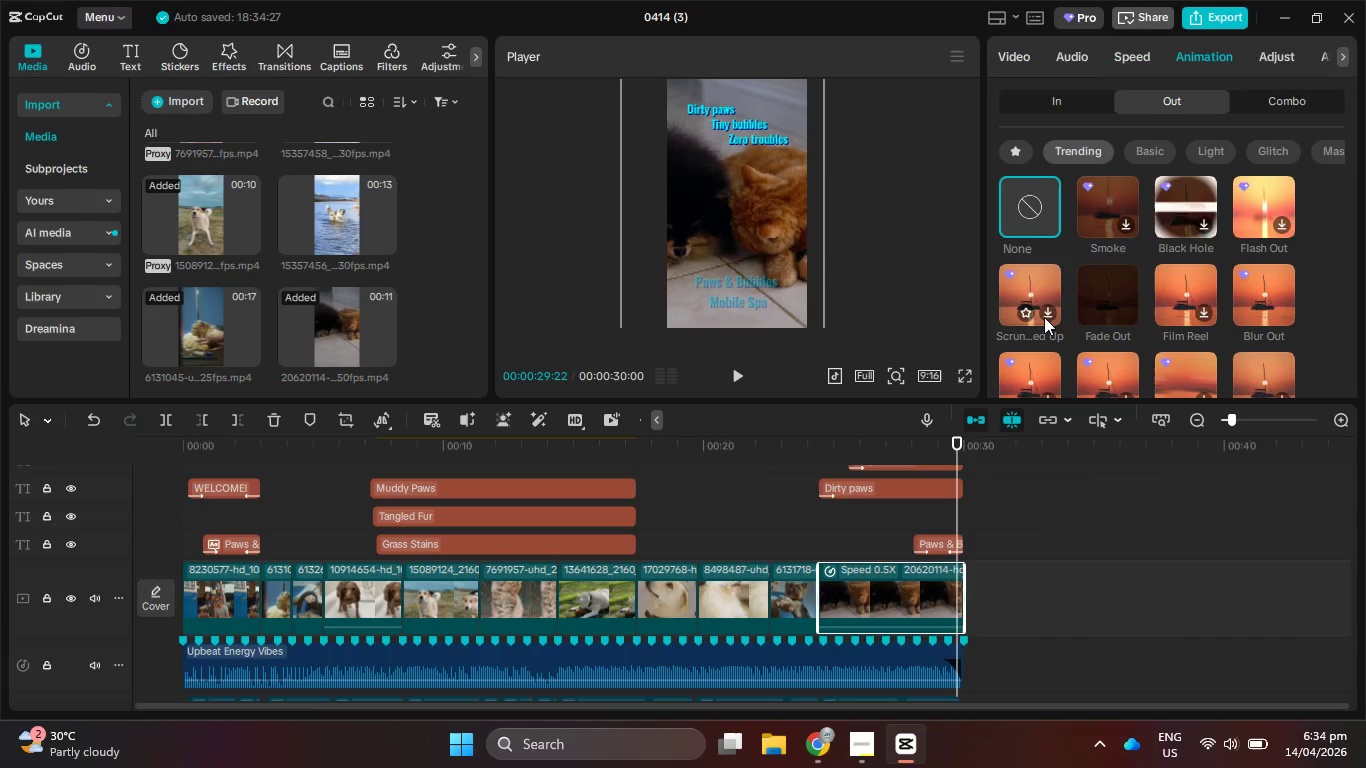 
left_click([1110, 293])
 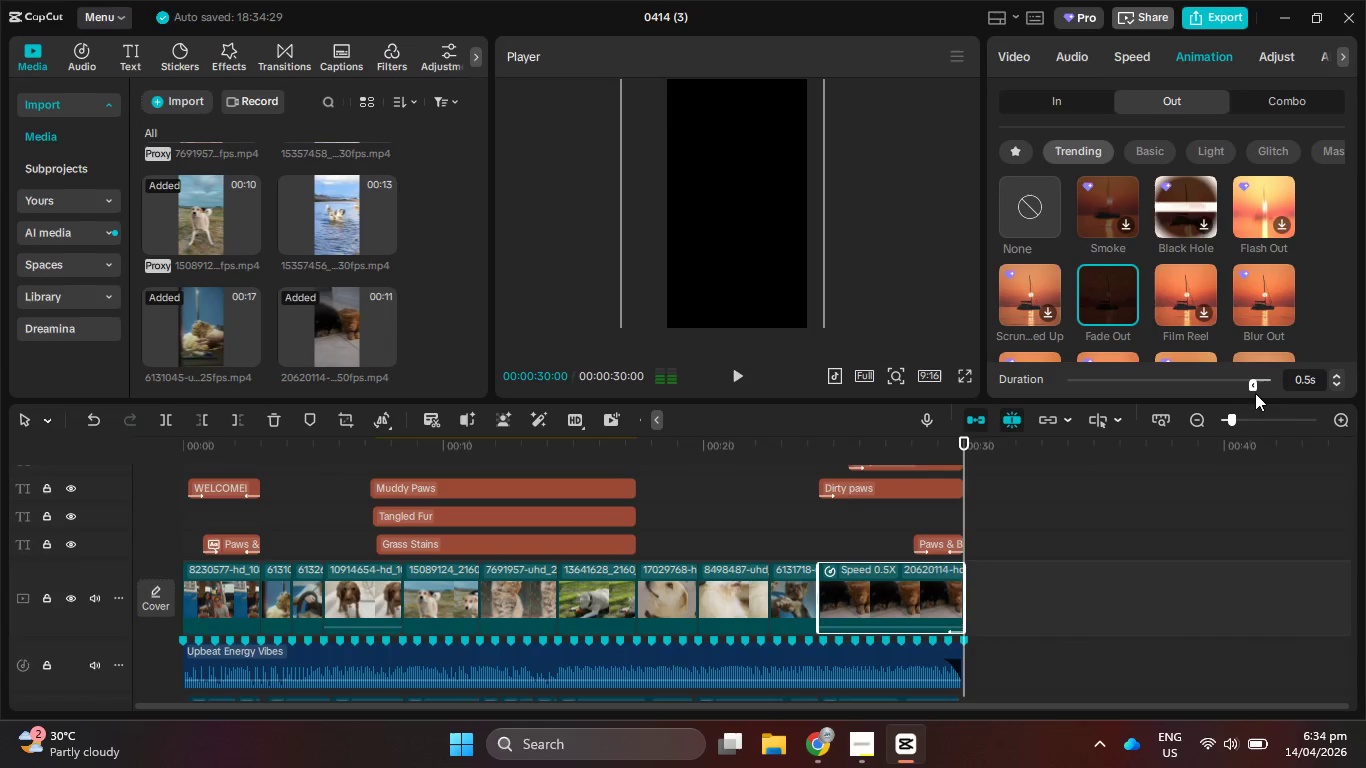 
left_click_drag(start_coordinate=[1250, 384], to_coordinate=[1240, 383])
 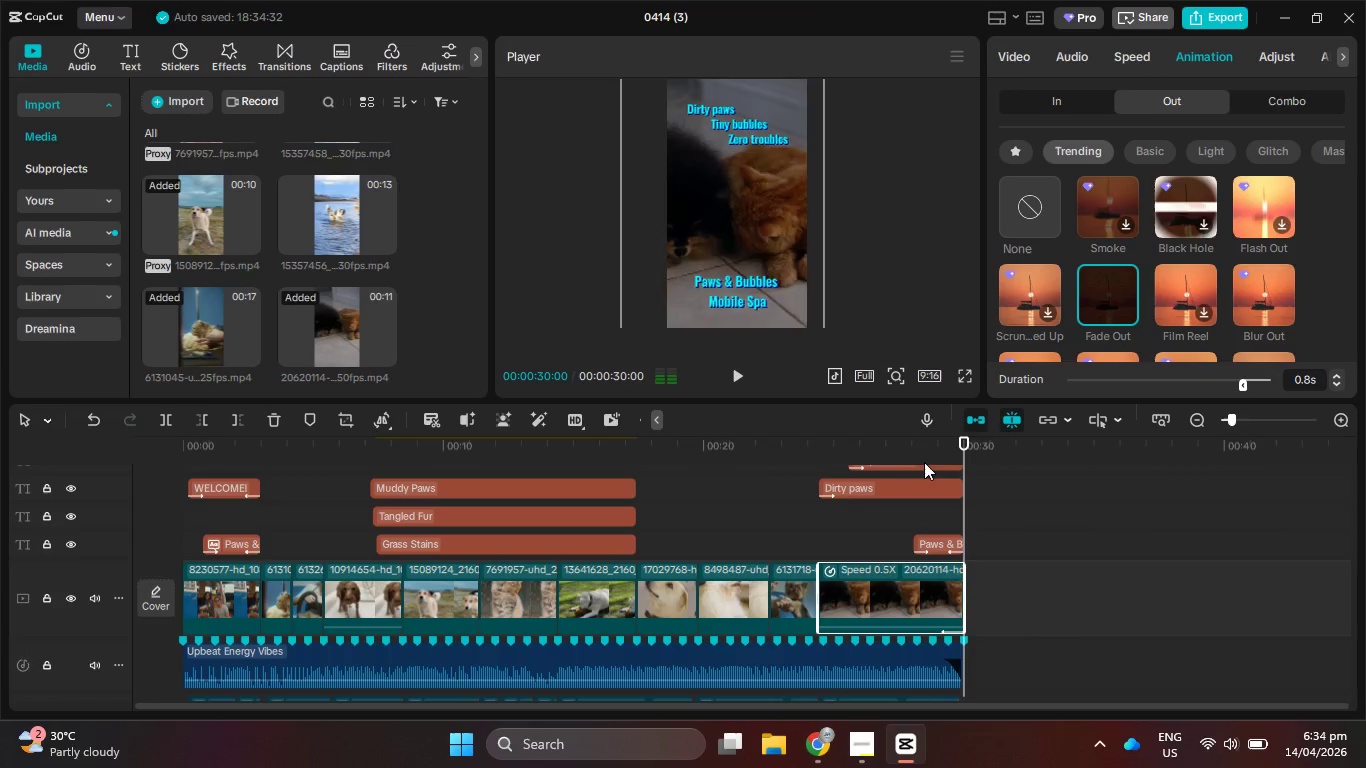 
left_click_drag(start_coordinate=[909, 443], to_coordinate=[819, 450])
 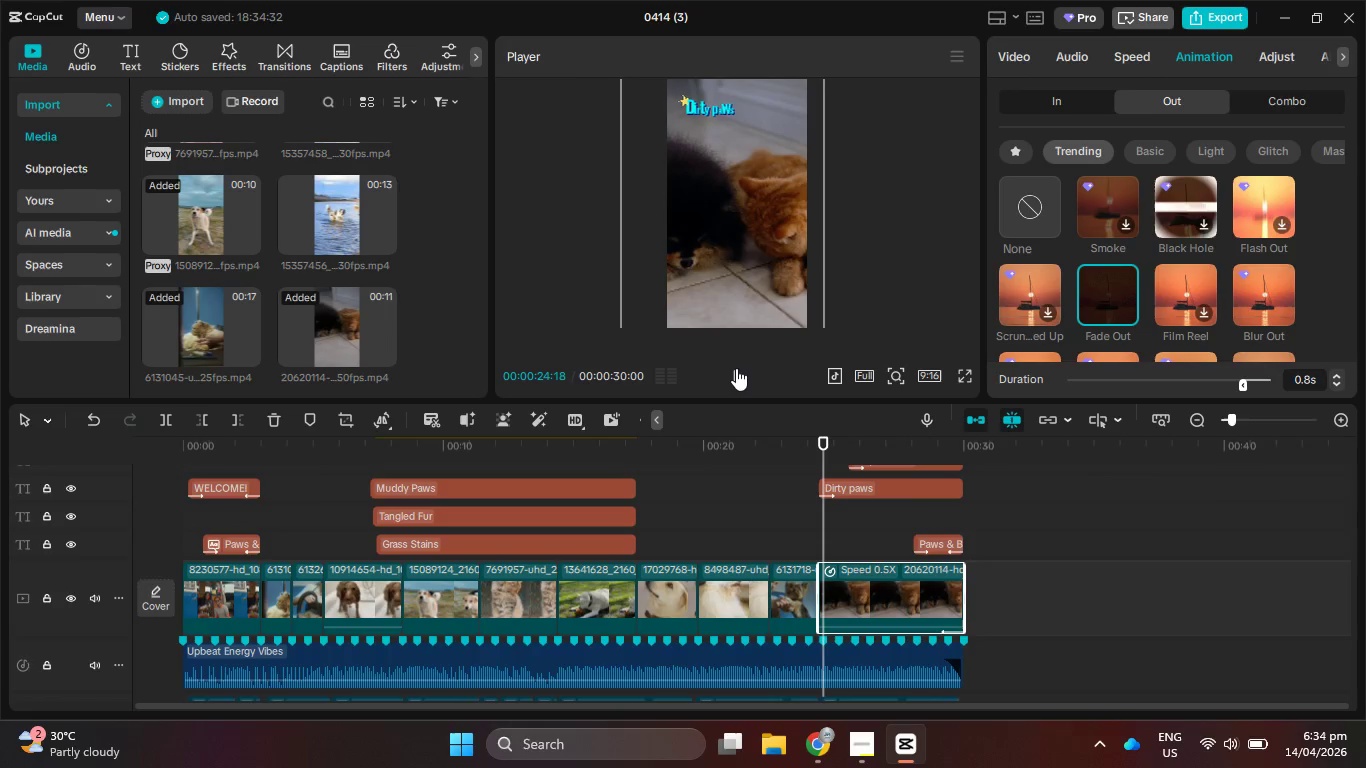 
left_click([736, 378])
 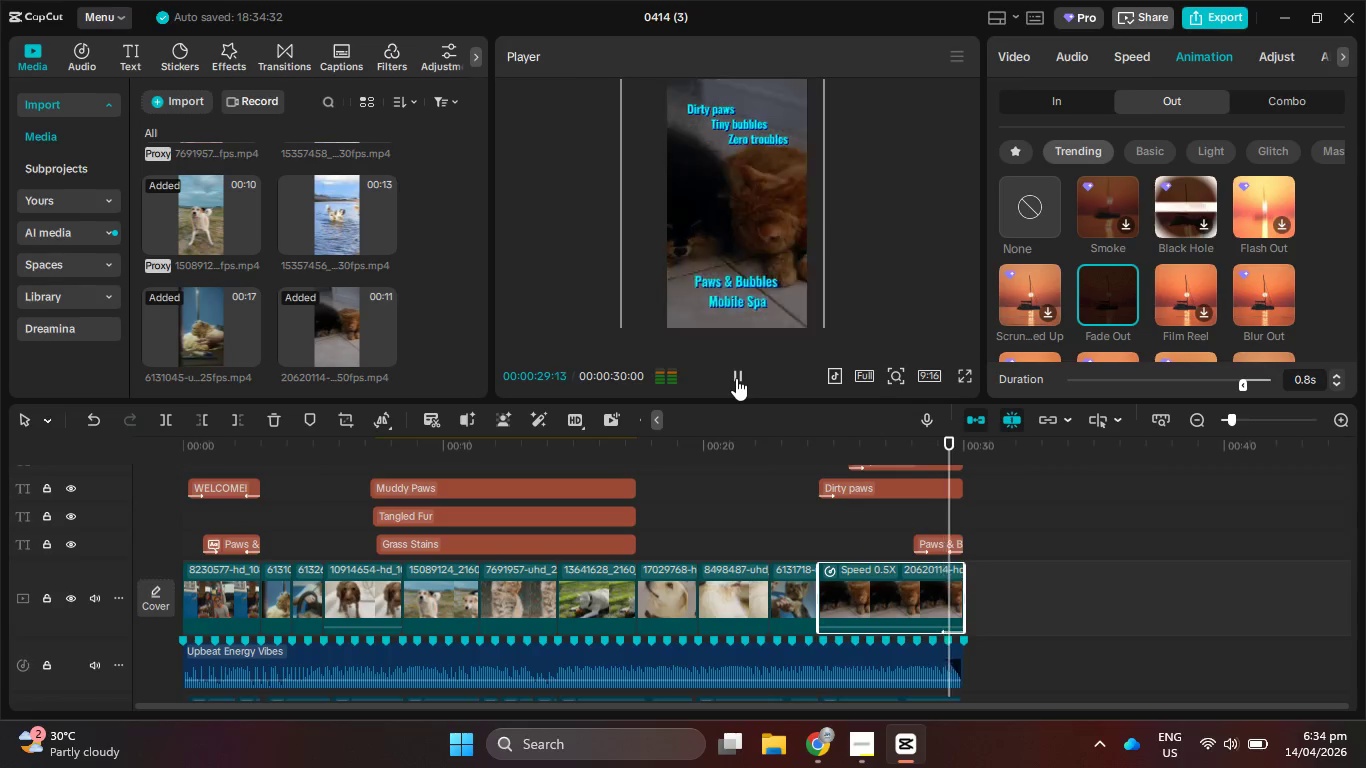 
wait(6.61)
 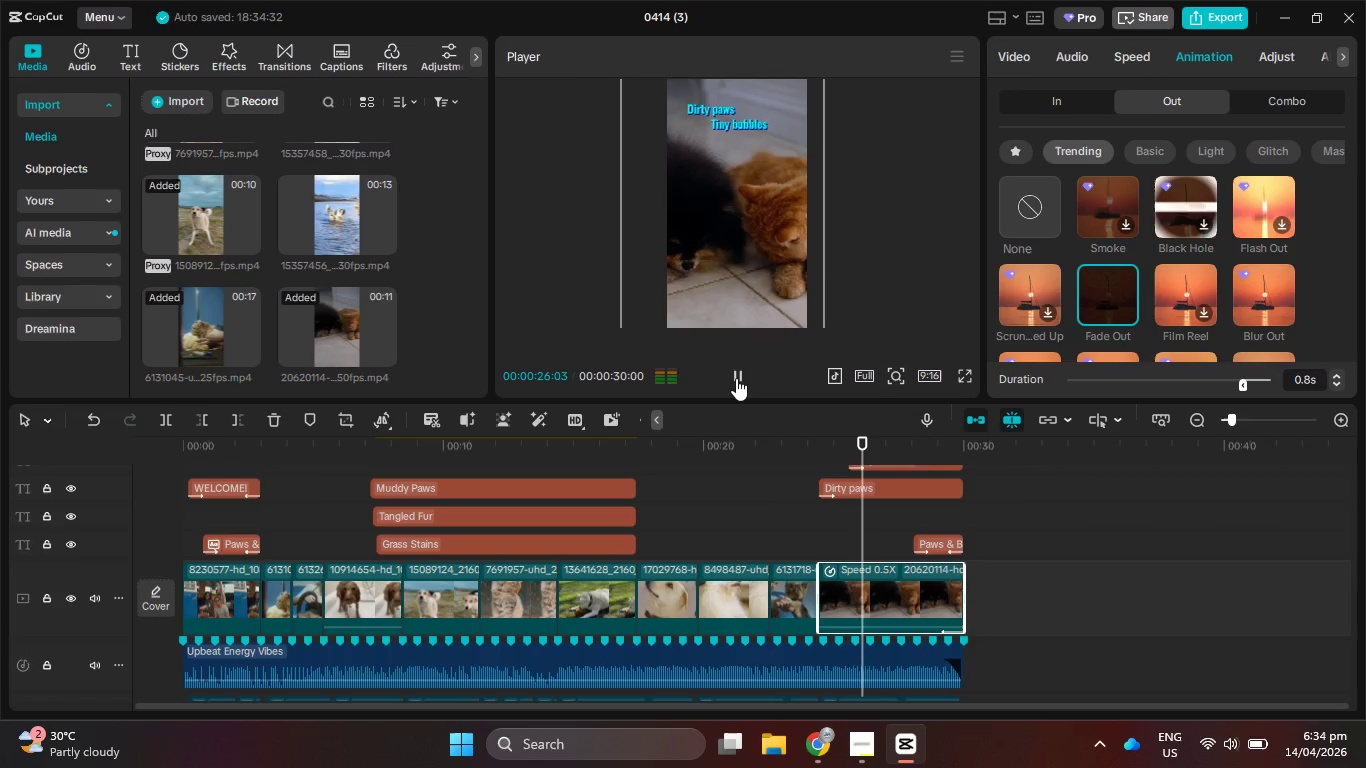 
scroll: coordinate [1006, 512], scroll_direction: up, amount: 2.0
 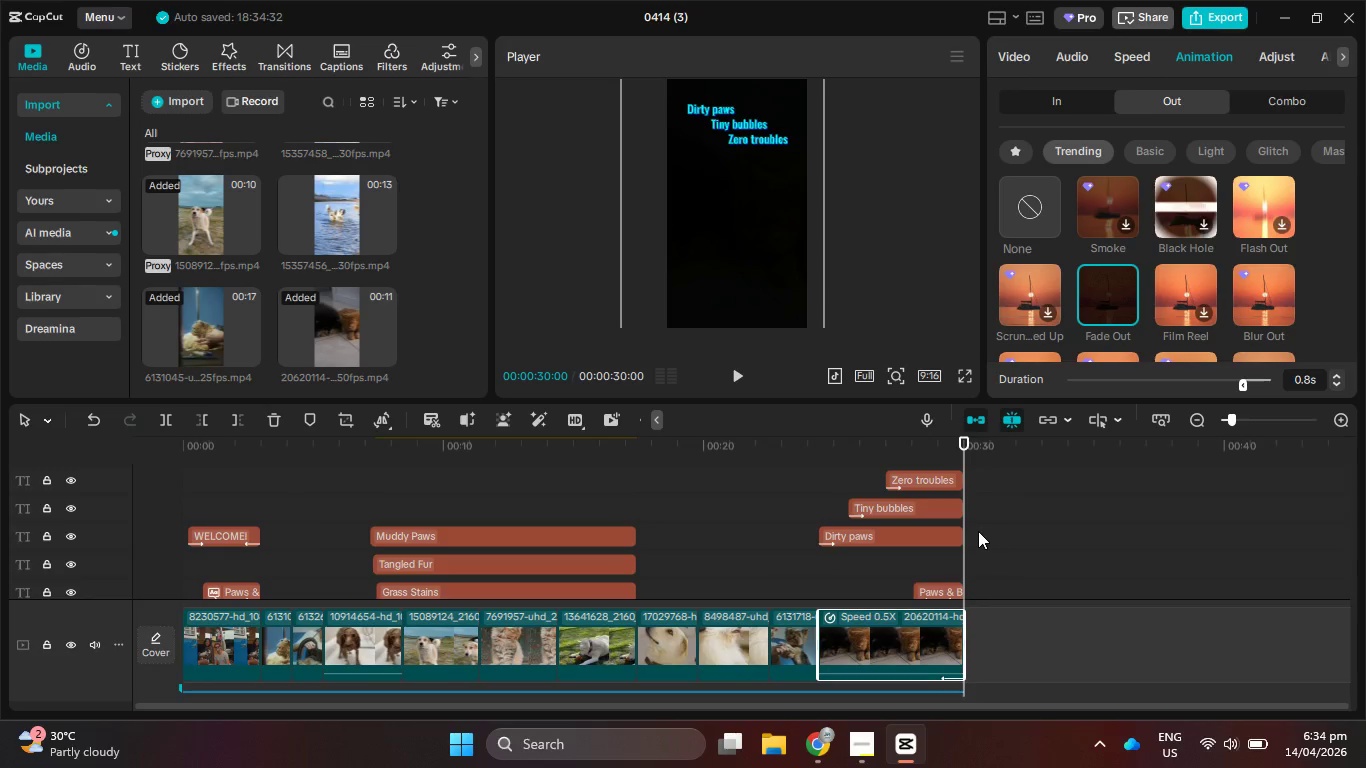 
left_click_drag(start_coordinate=[977, 531], to_coordinate=[951, 476])
 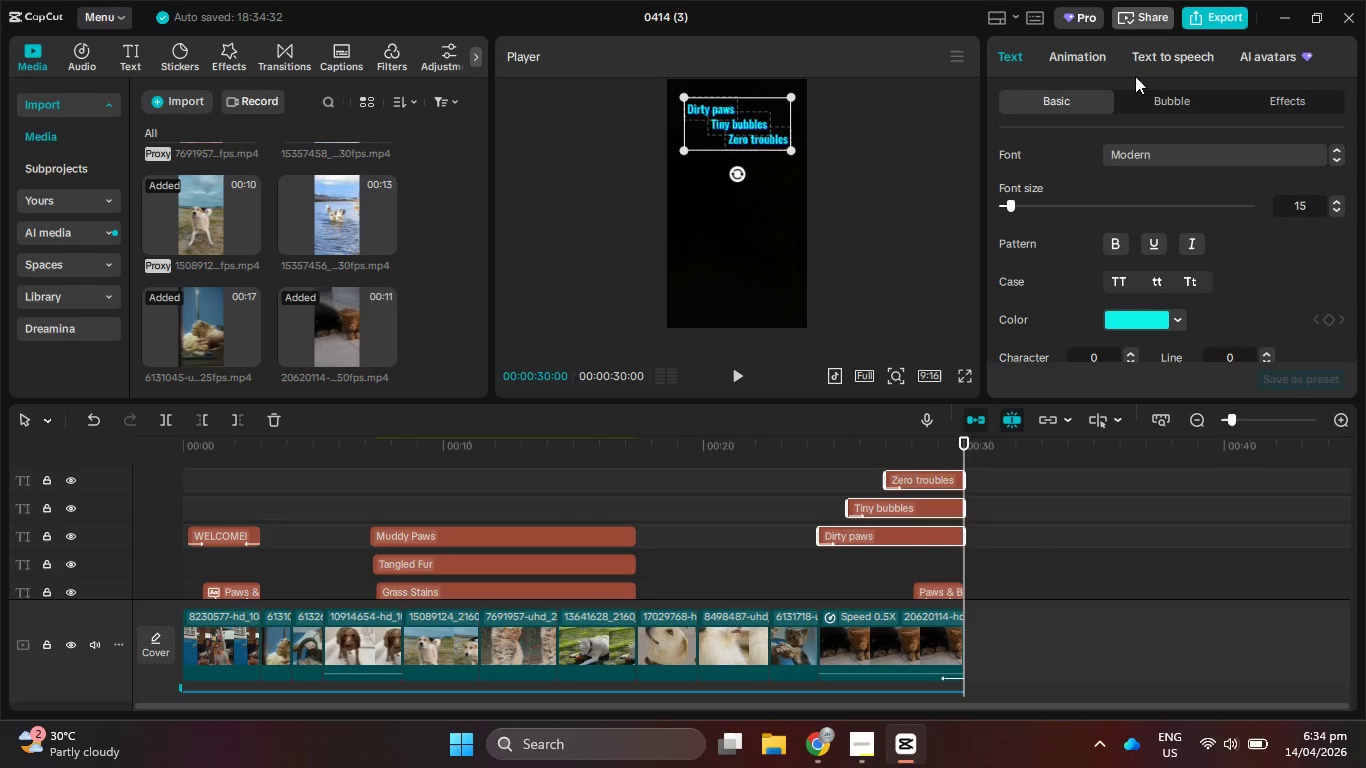 
left_click([1102, 62])
 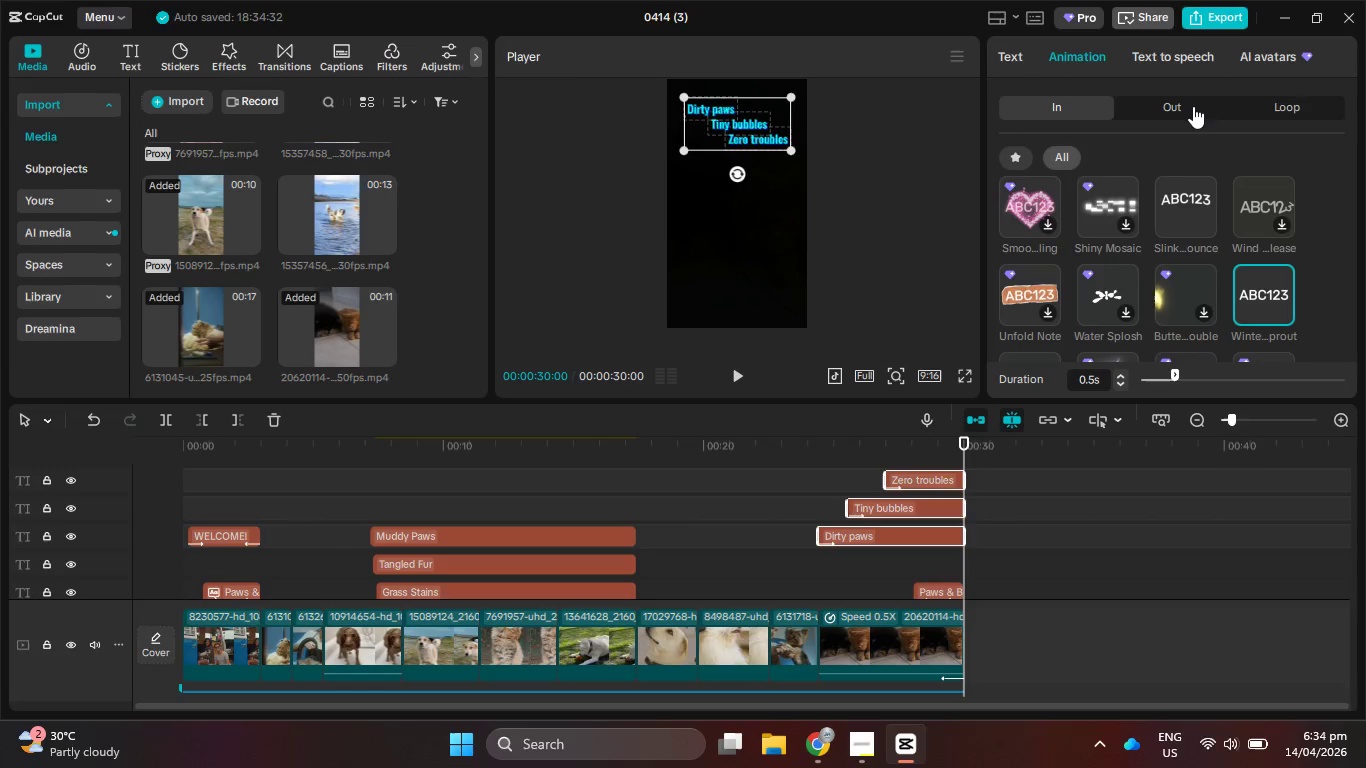 
left_click([1193, 106])
 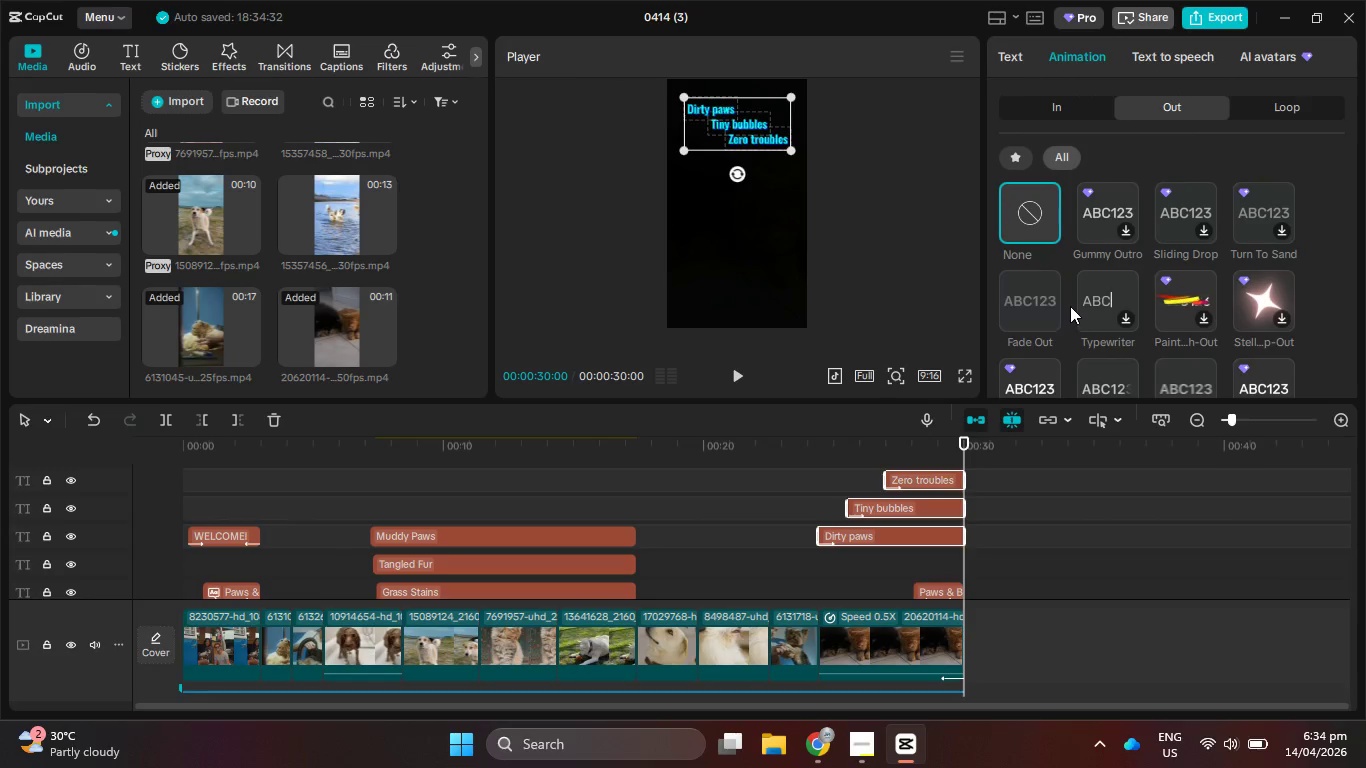 
left_click([1033, 301])
 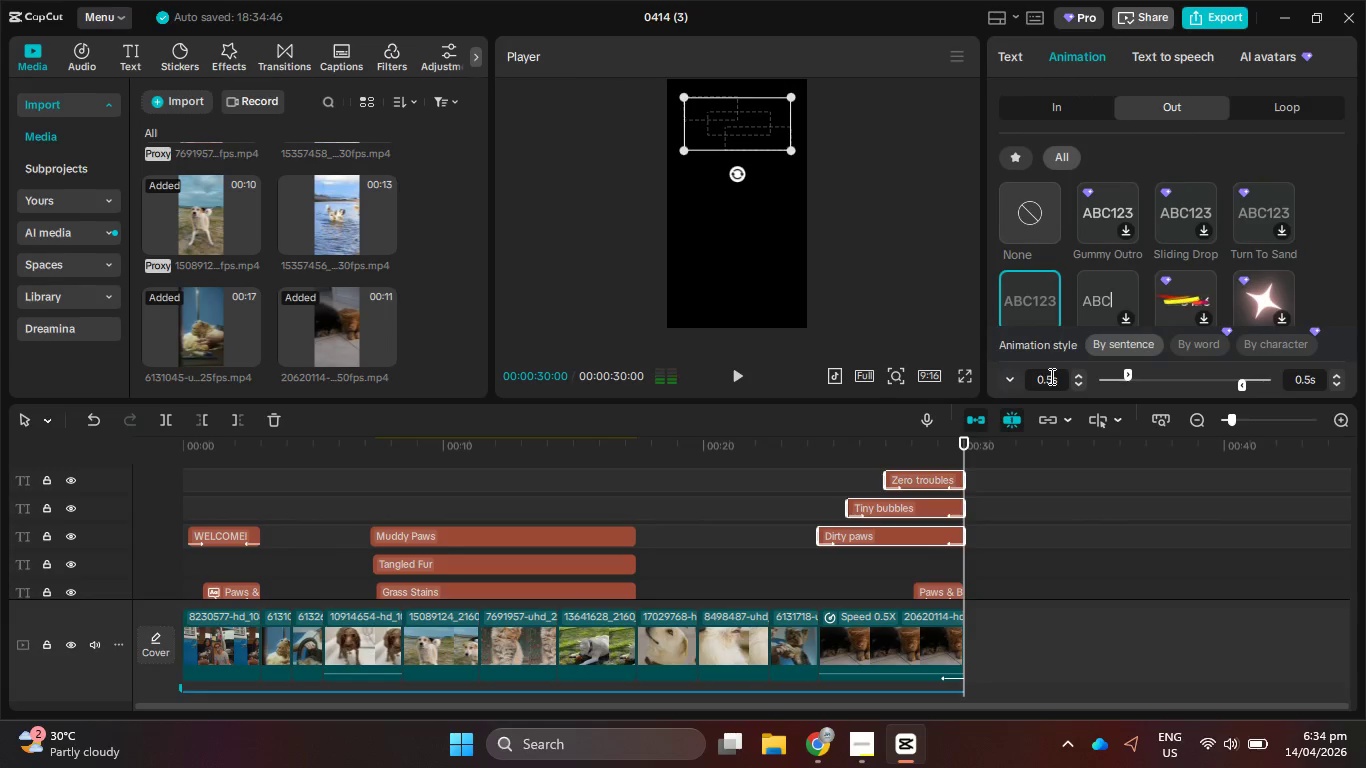 
left_click([1001, 497])
 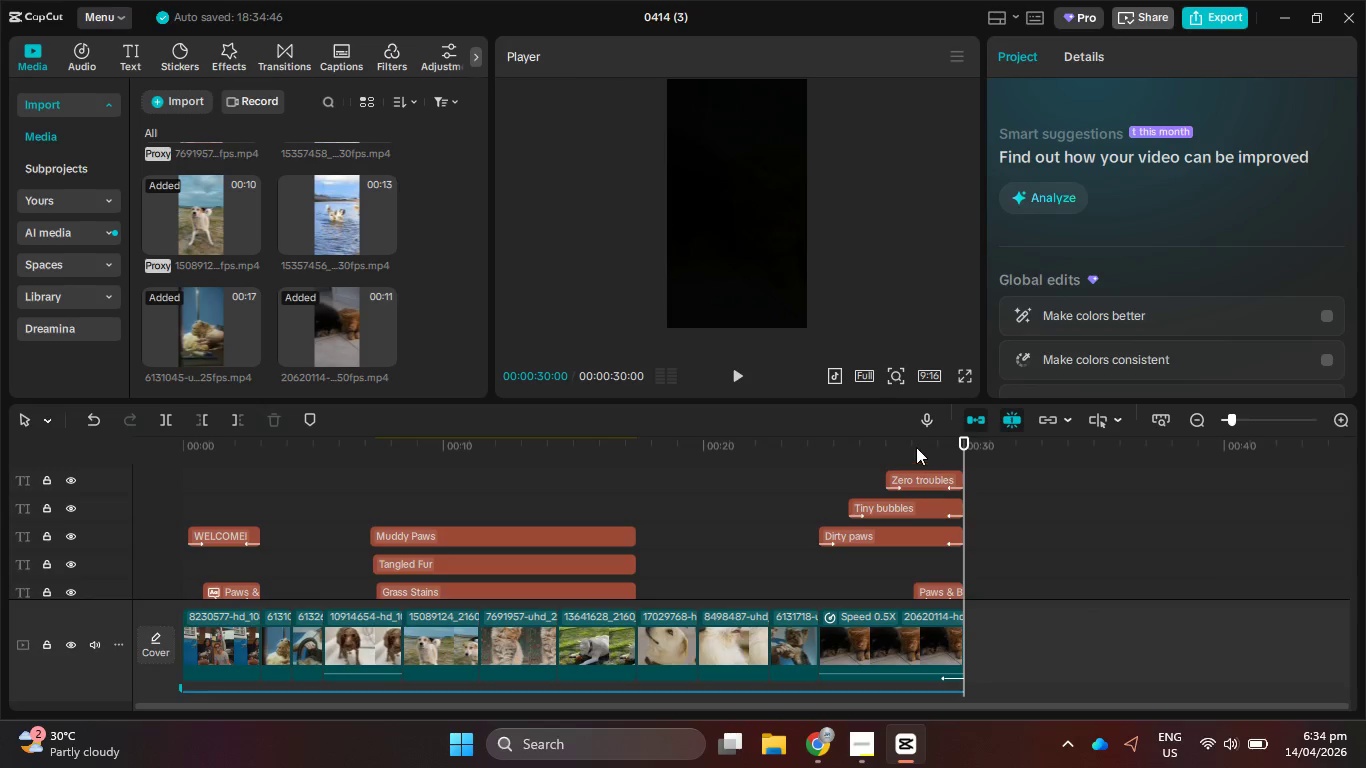 
left_click_drag(start_coordinate=[916, 447], to_coordinate=[15, 467])
 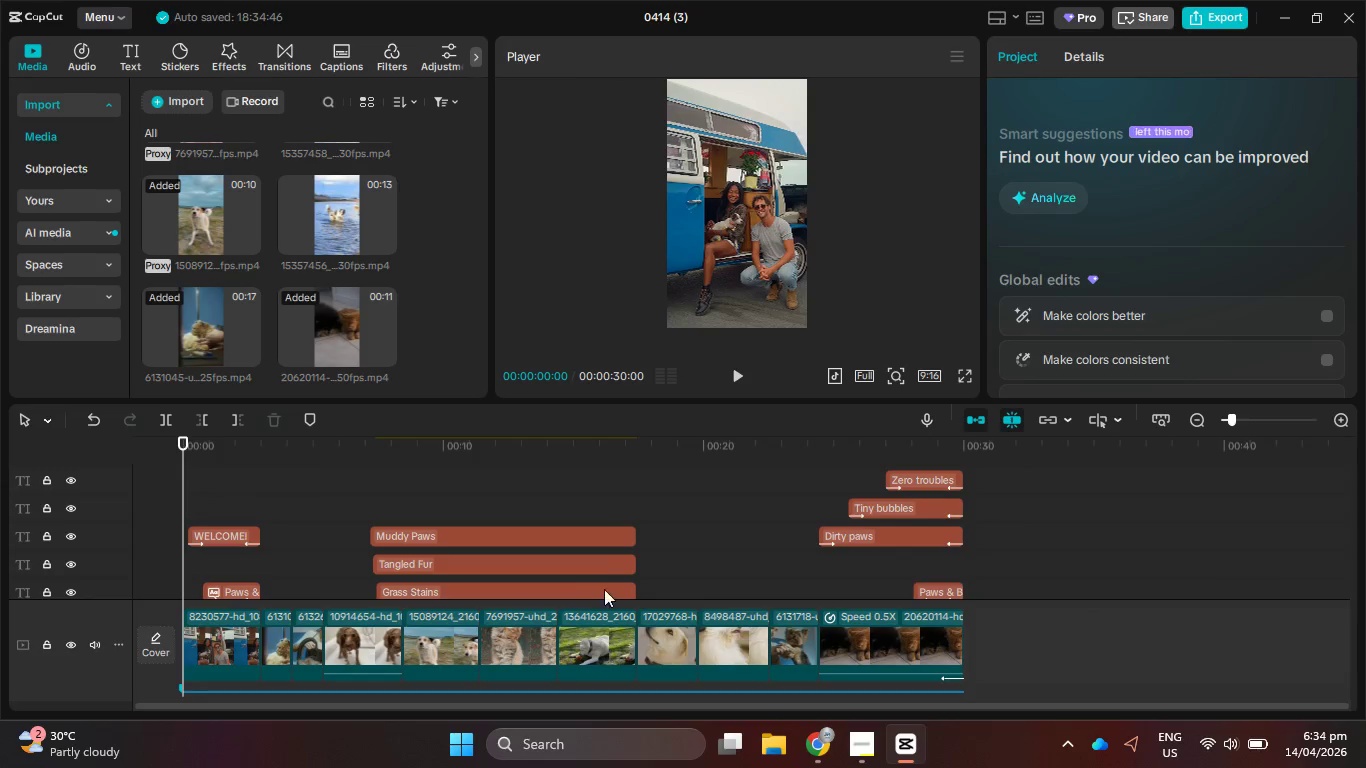 
hold_key(key=ControlLeft, duration=0.89)
scroll: coordinate [599, 566], scroll_direction: down, amount: 6.0
 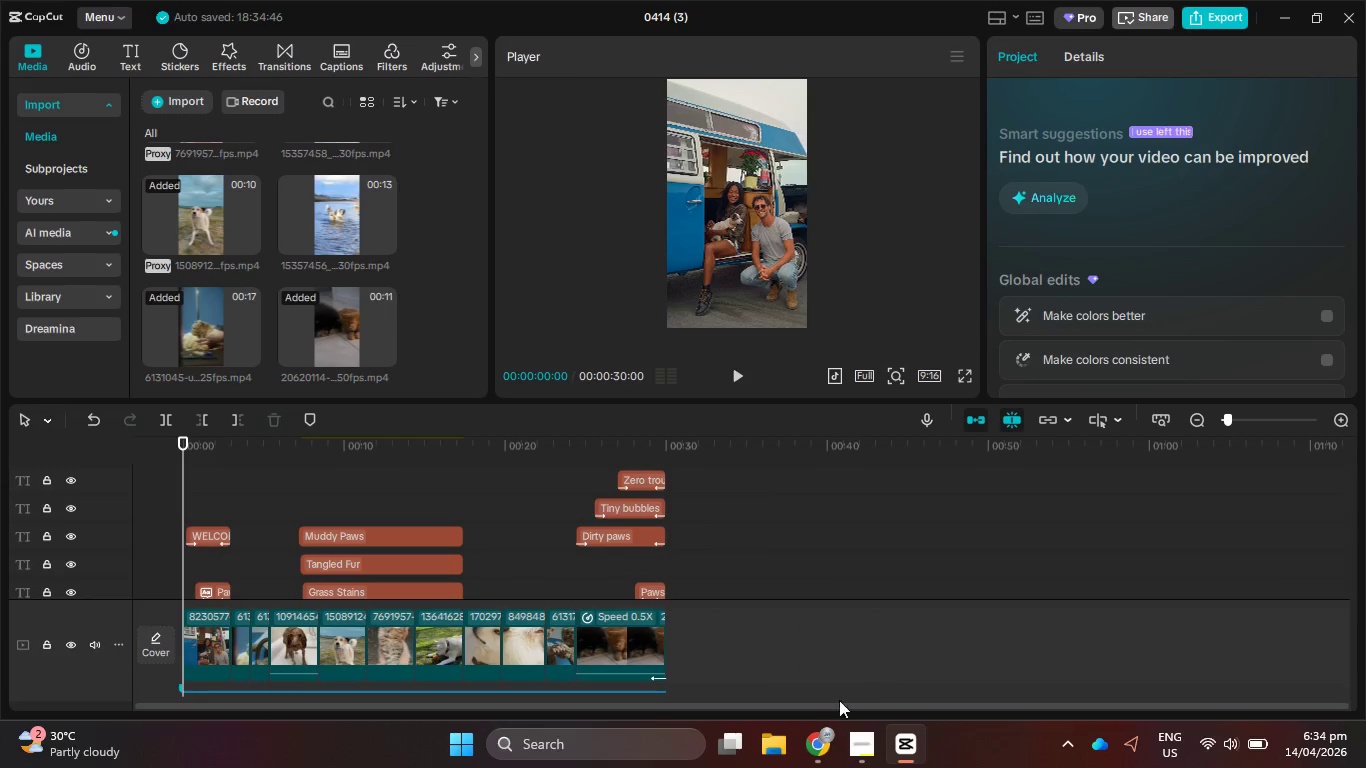 
left_click([866, 742])